 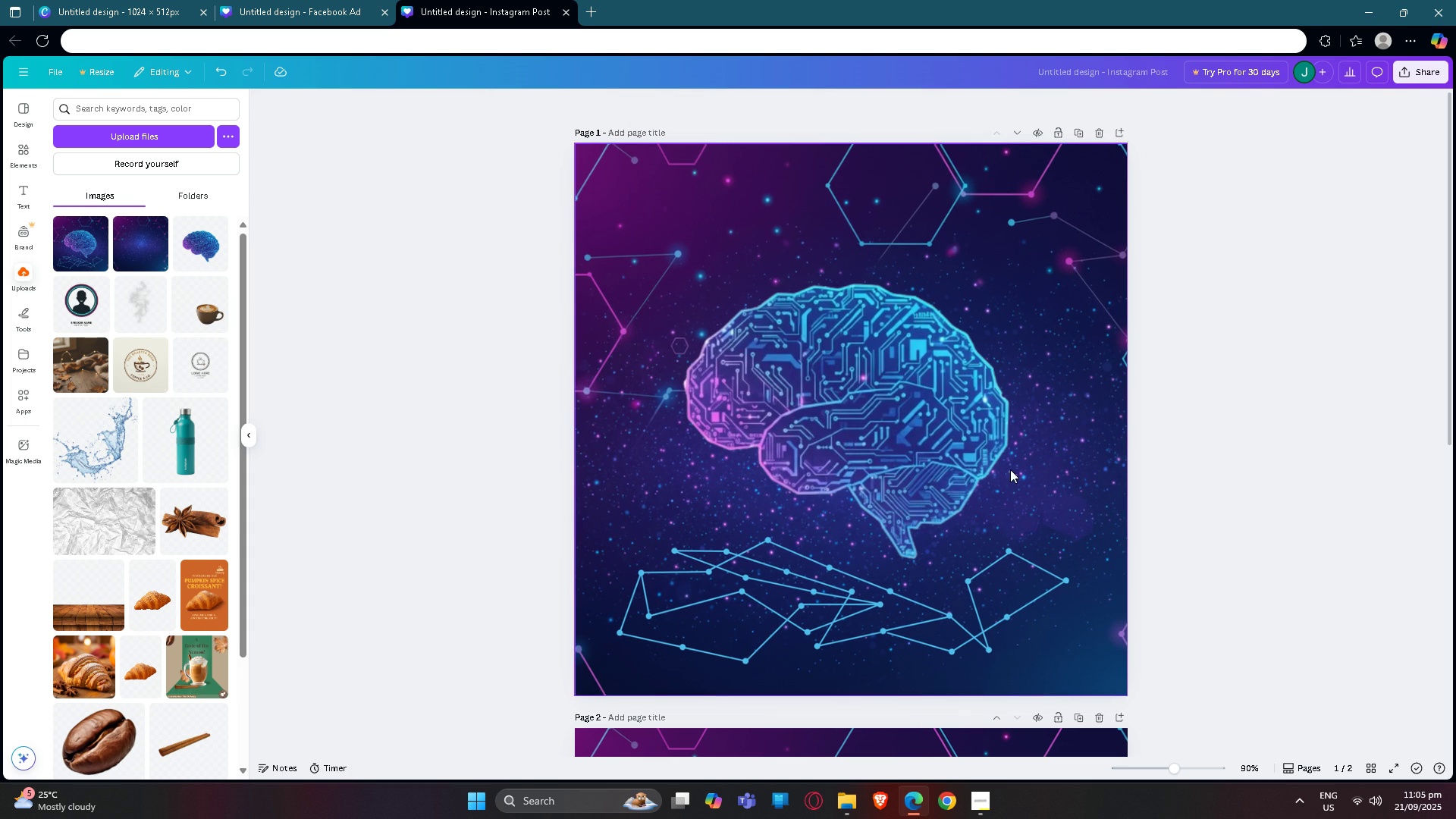 
left_click([1003, 466])
 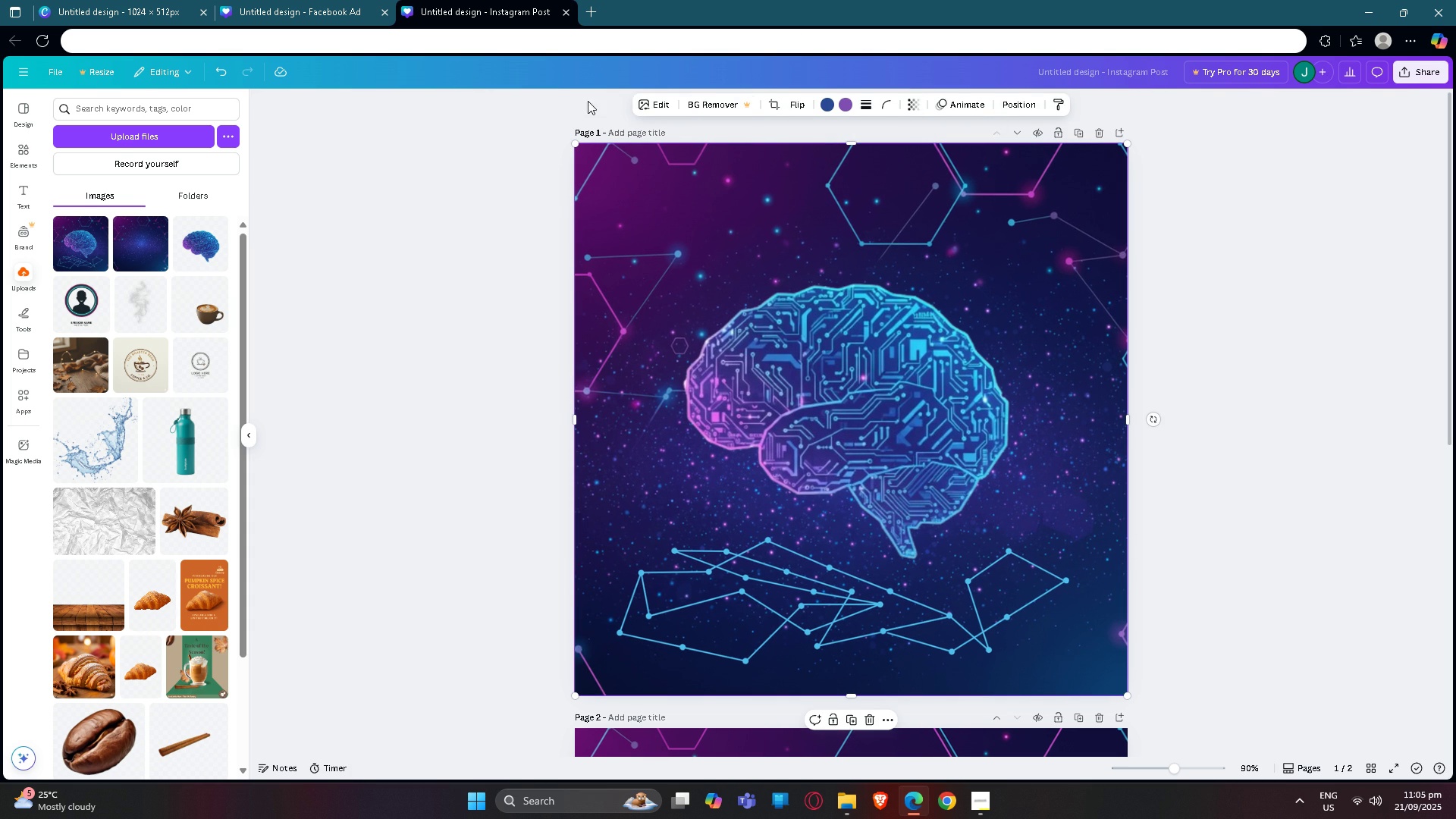 
left_click([668, 101])
 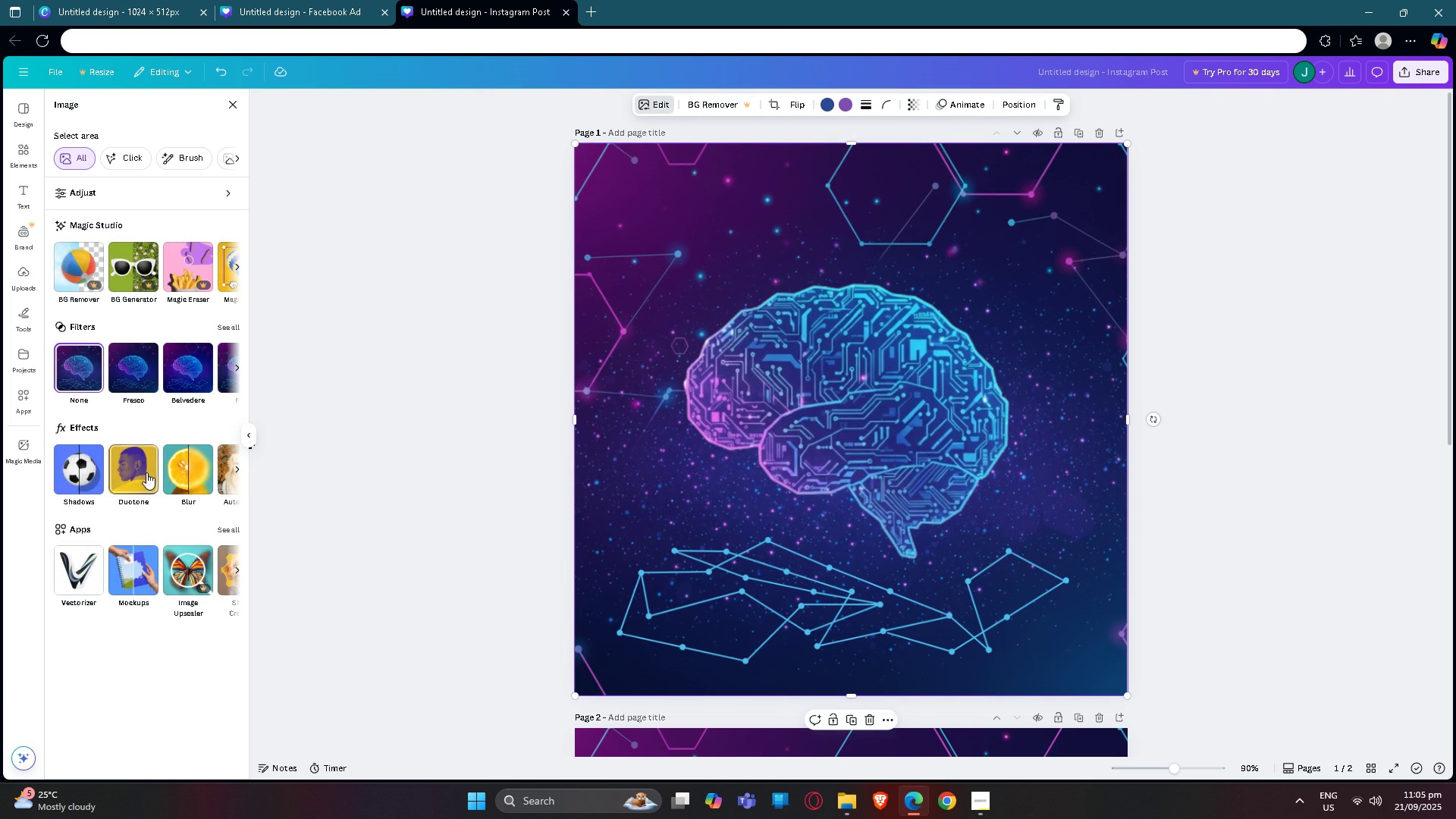 
left_click([146, 472])
 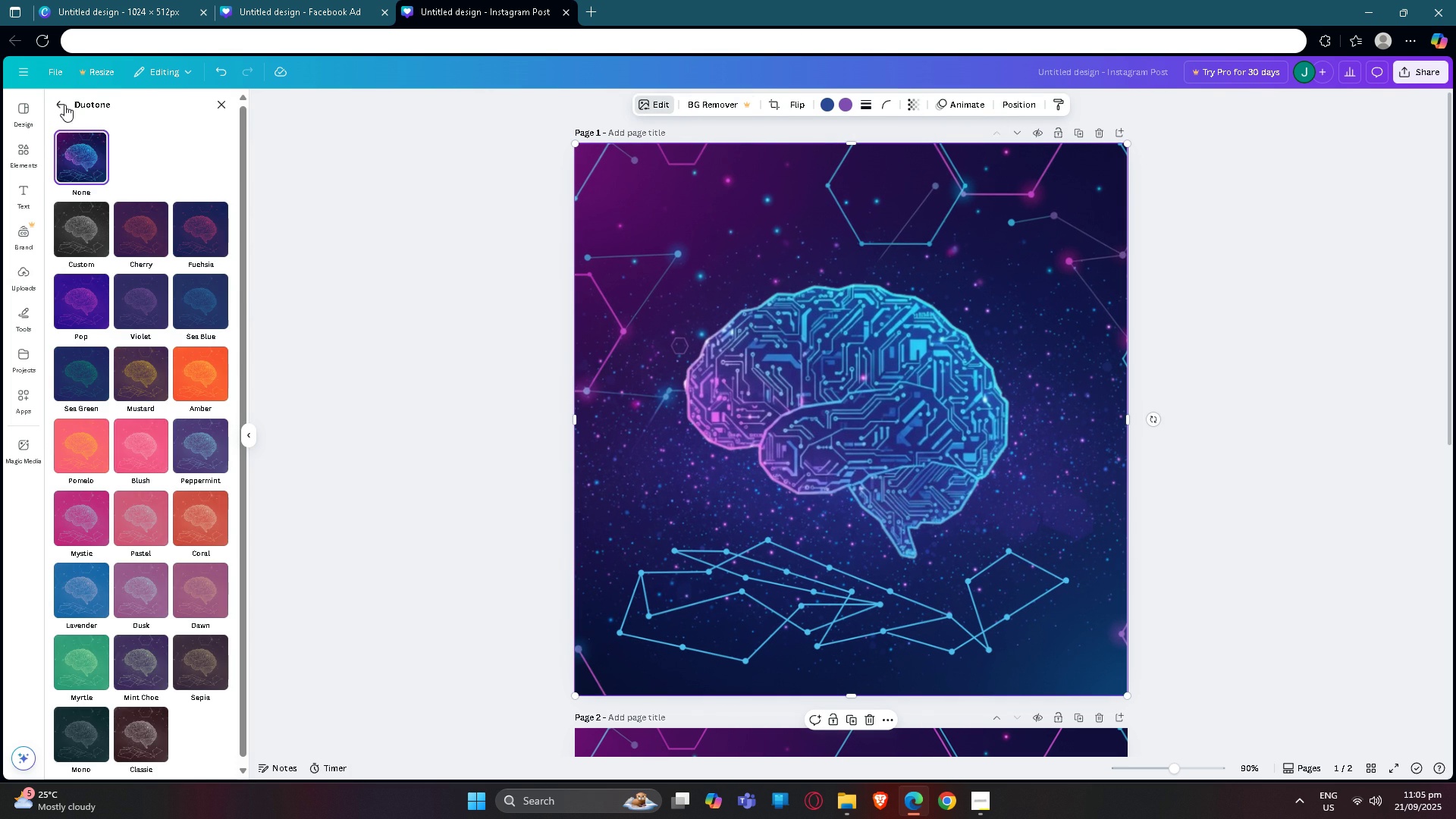 
left_click([64, 105])
 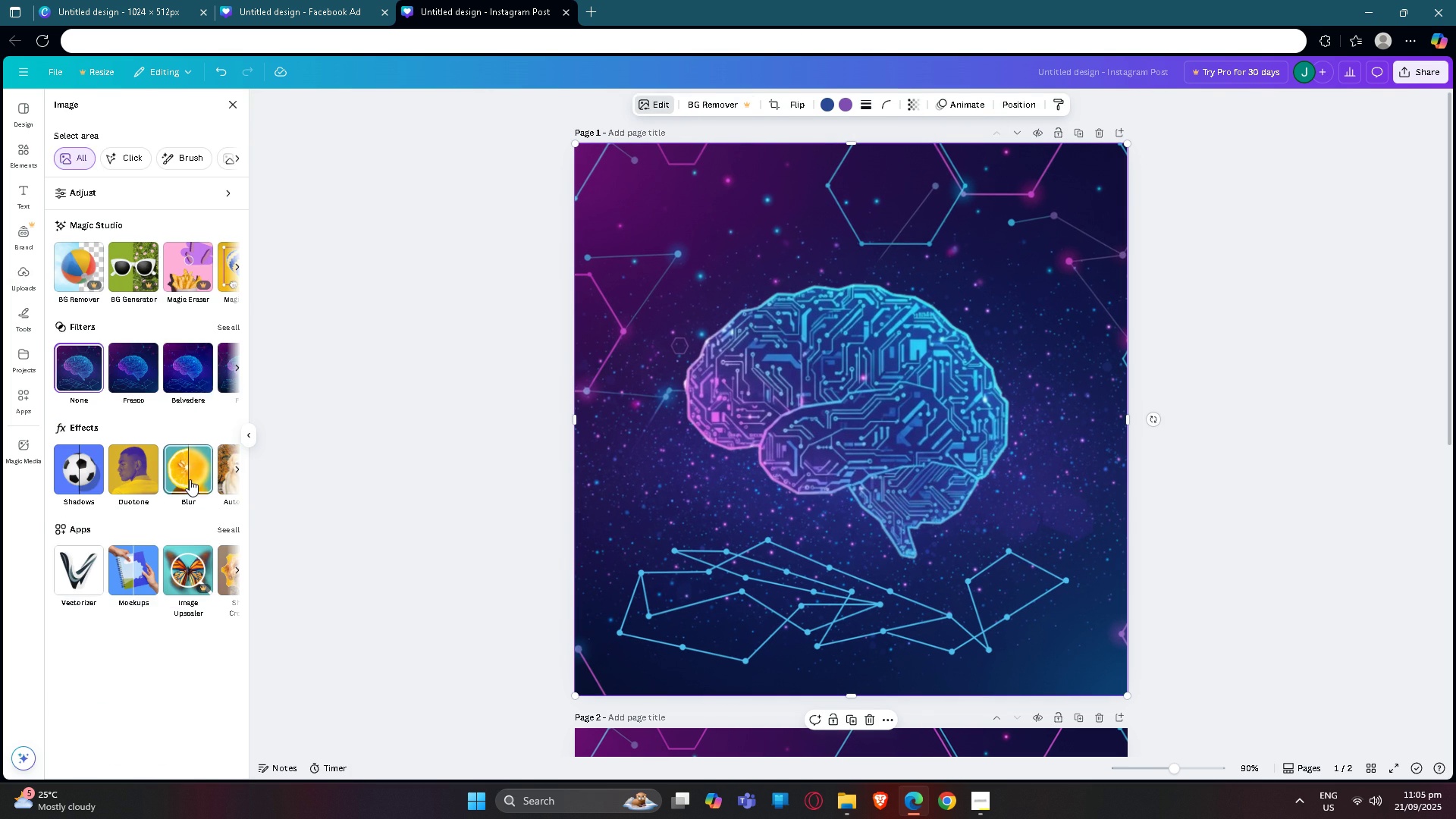 
left_click([190, 479])